 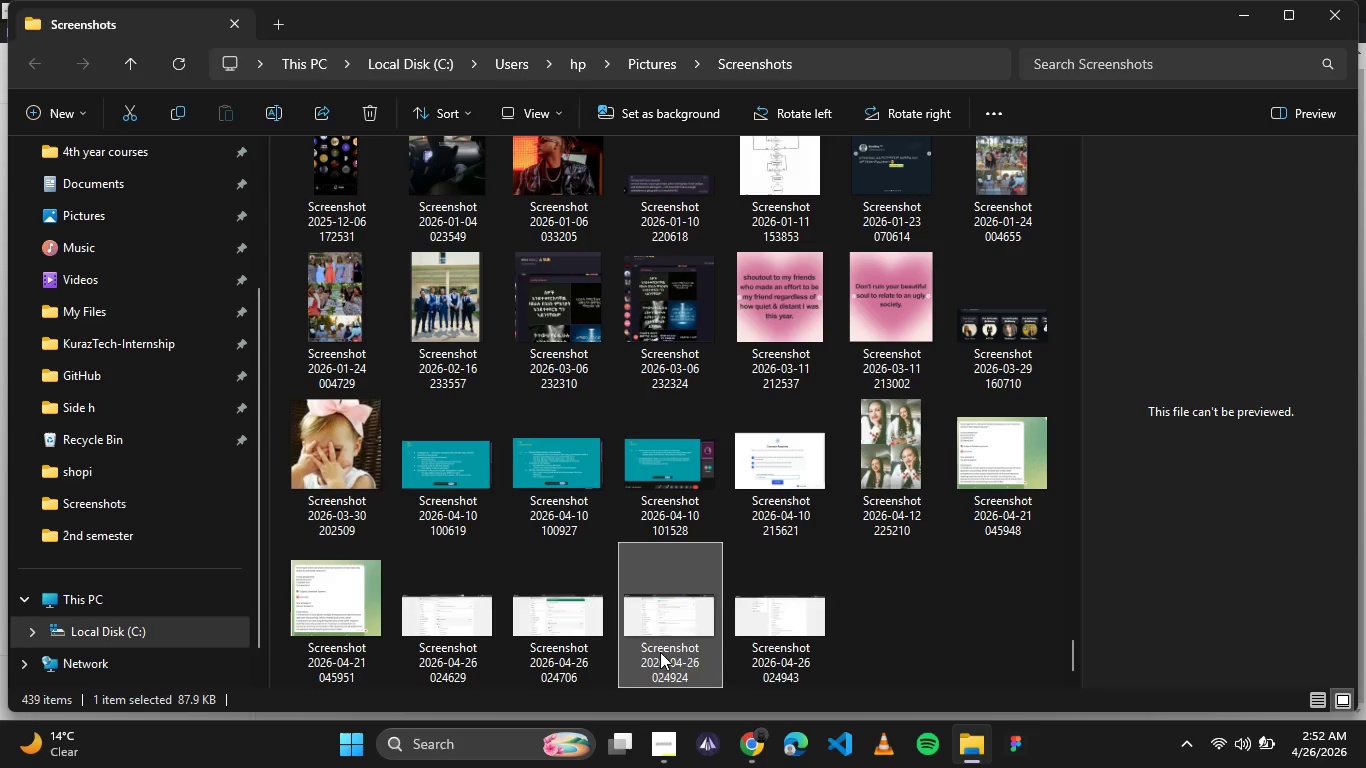 
type(1_staff_permissions1)
 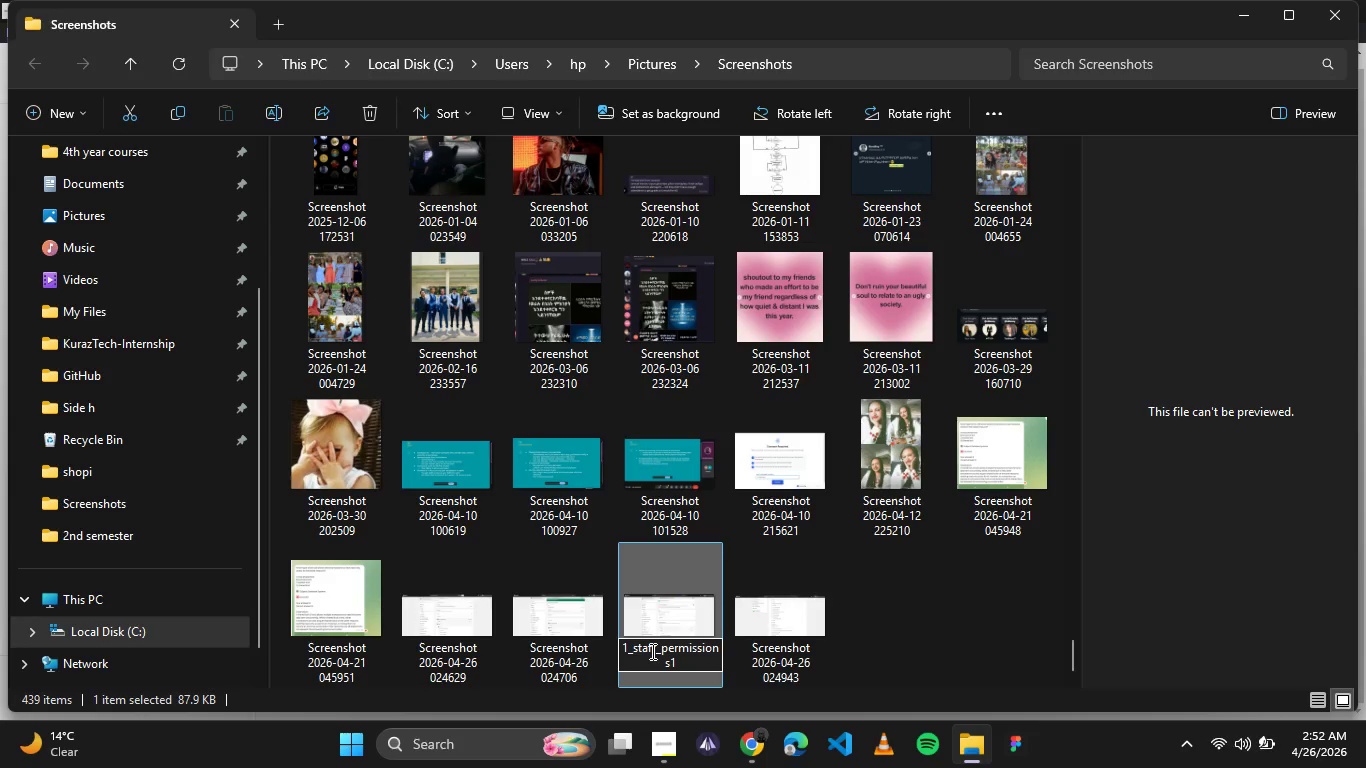 
left_click([968, 633])
 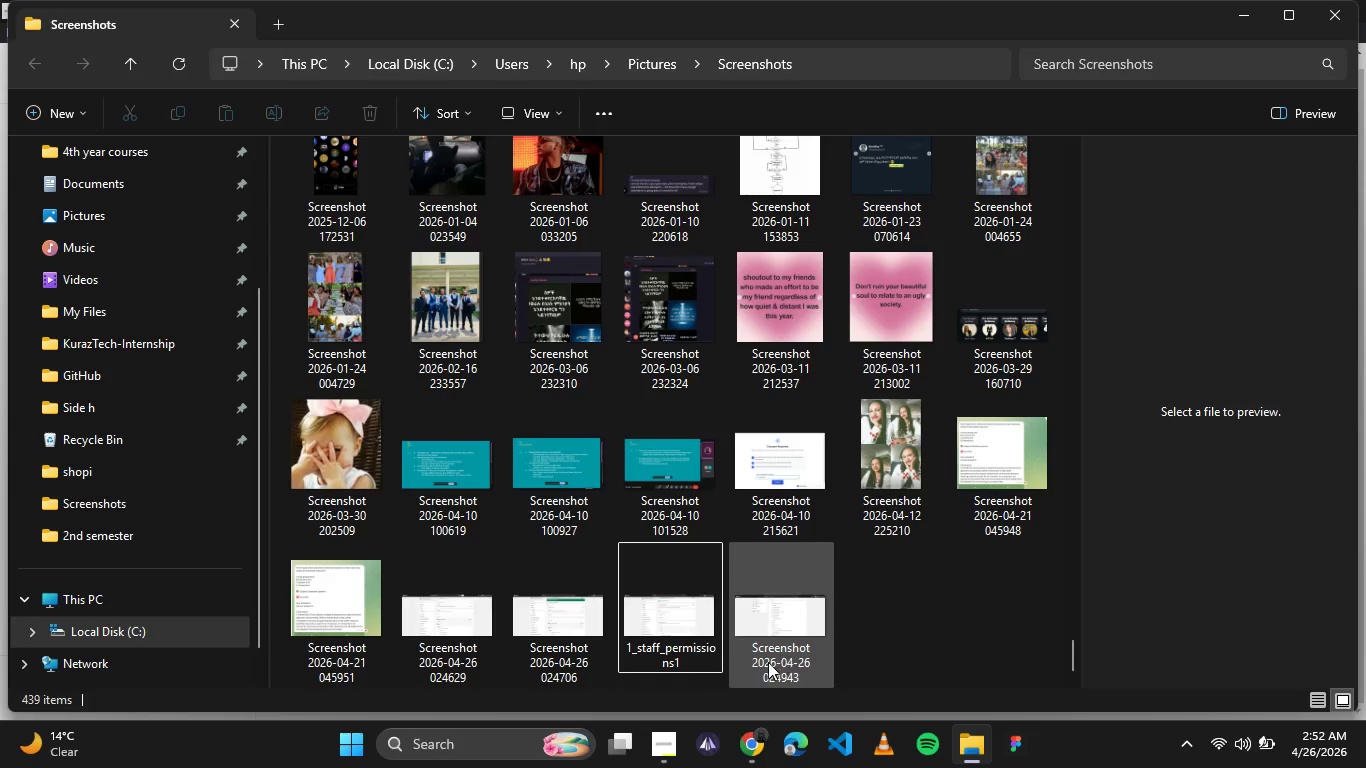 
left_click([760, 667])
 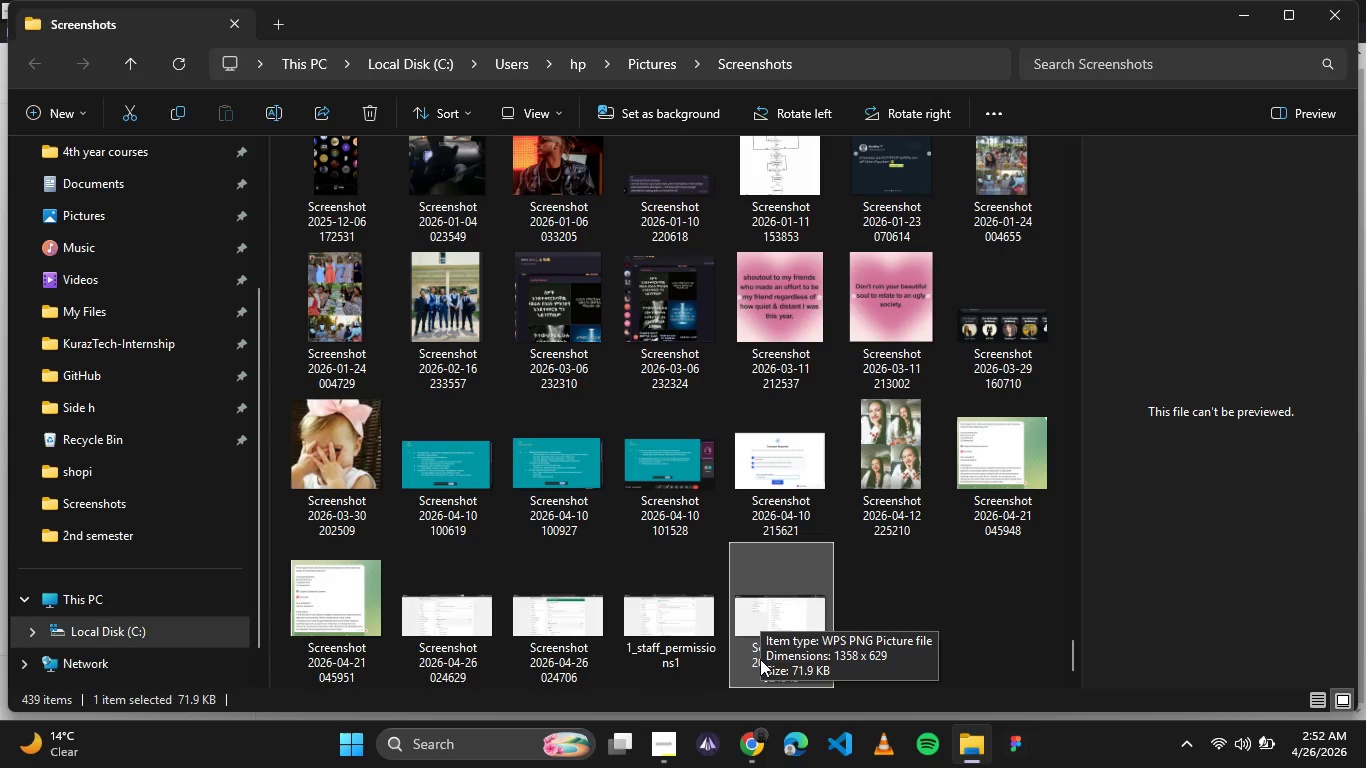 
left_click([760, 659])
 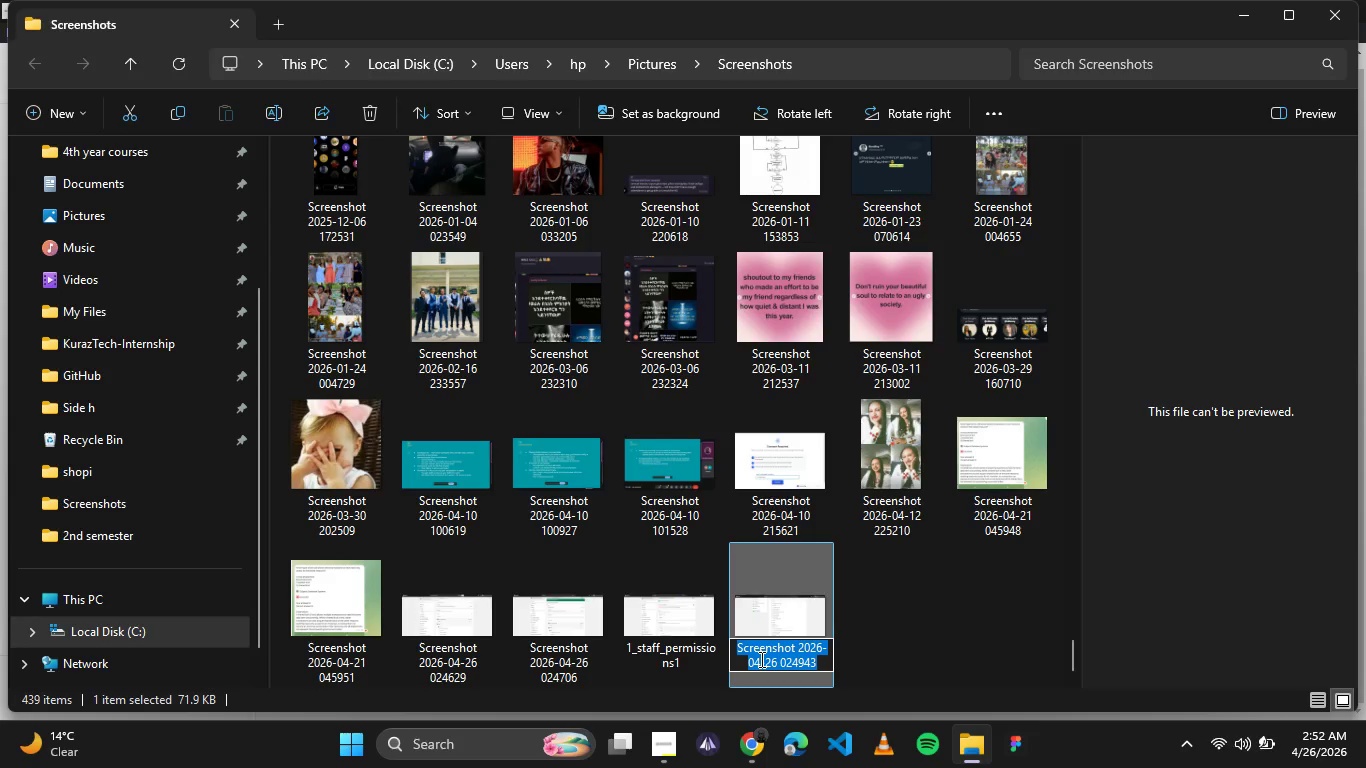 
type(1_STAFF_permissions2)
 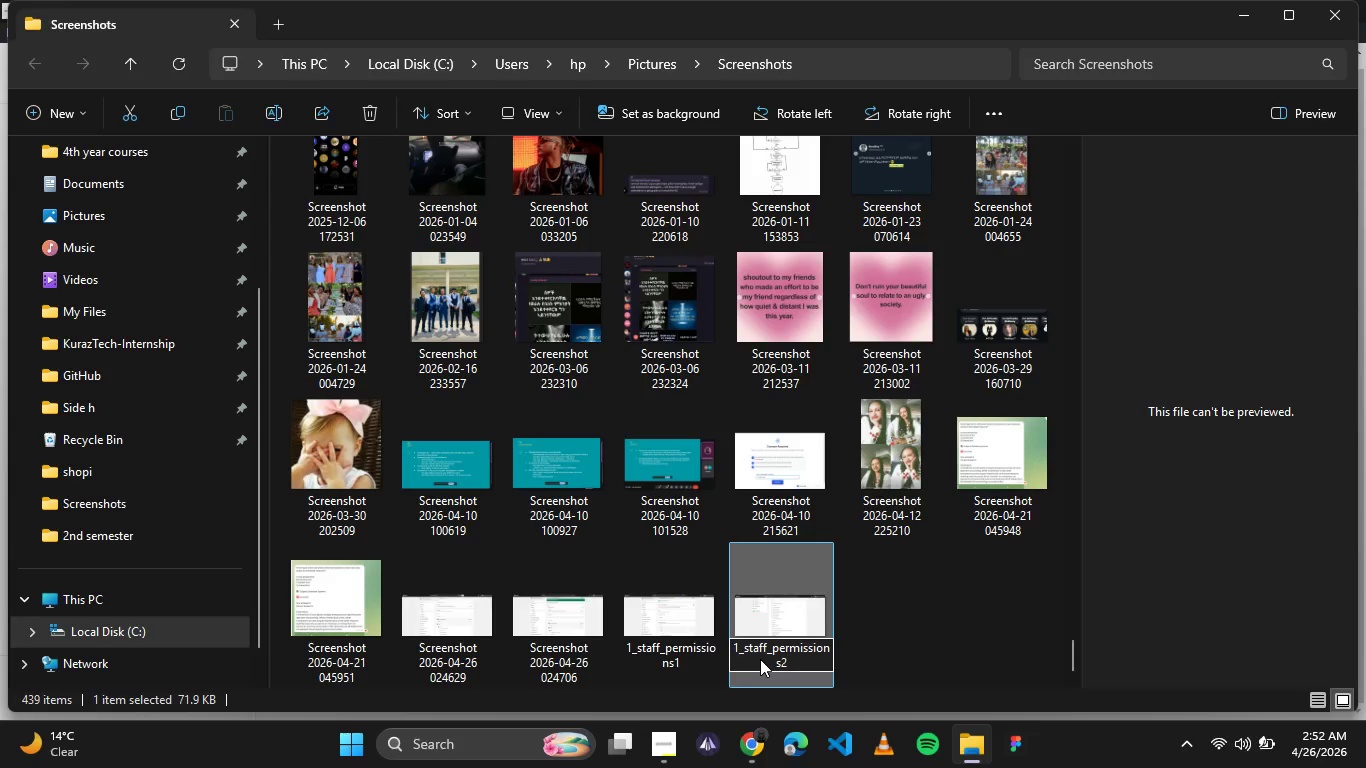 
key(Enter)
 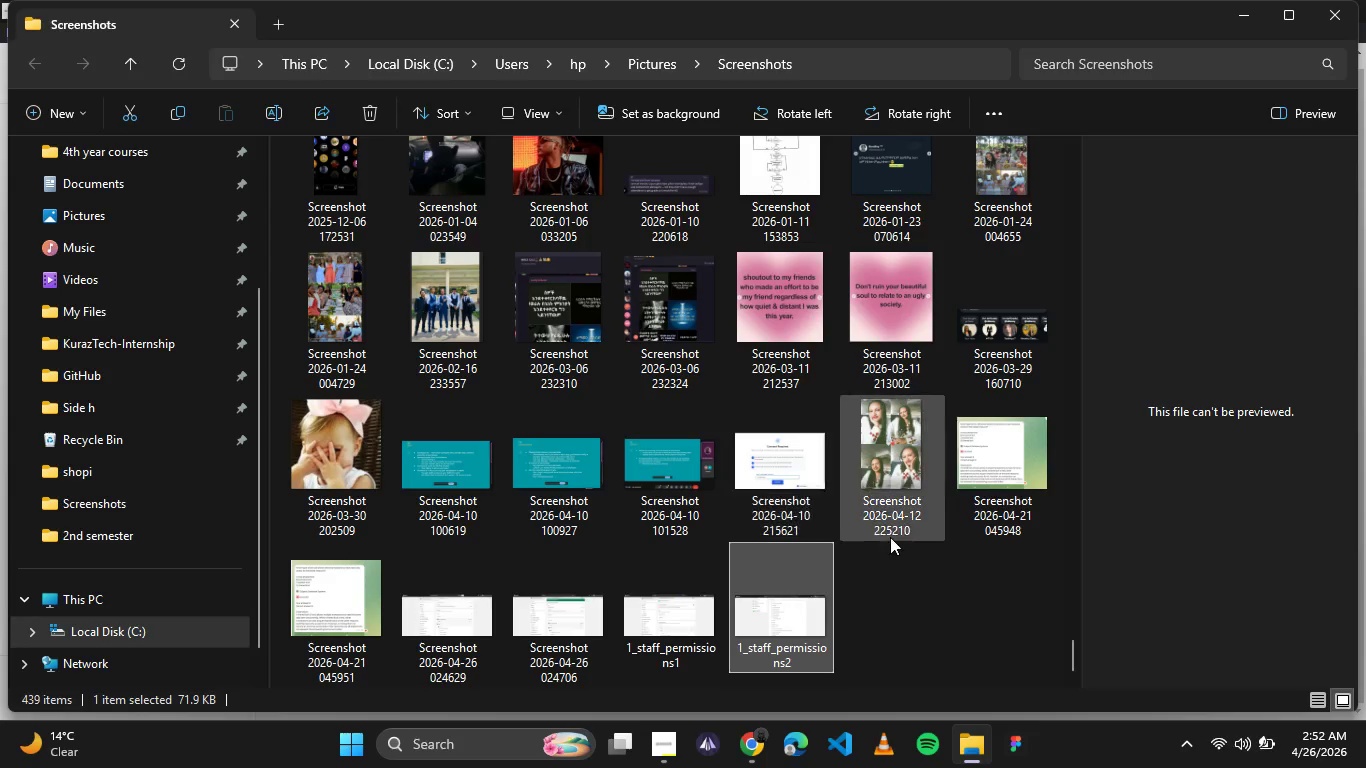 
left_click([893, 596])
 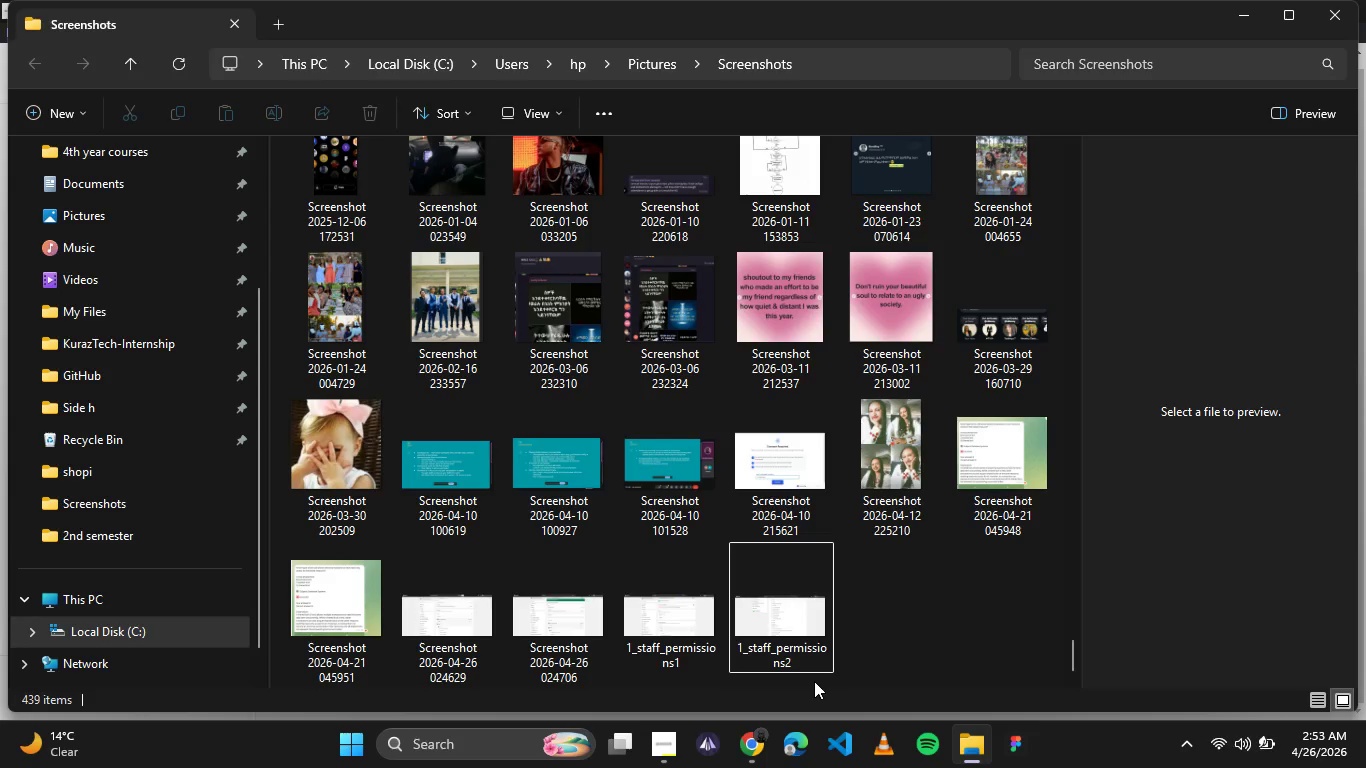 
wait(62.06)
 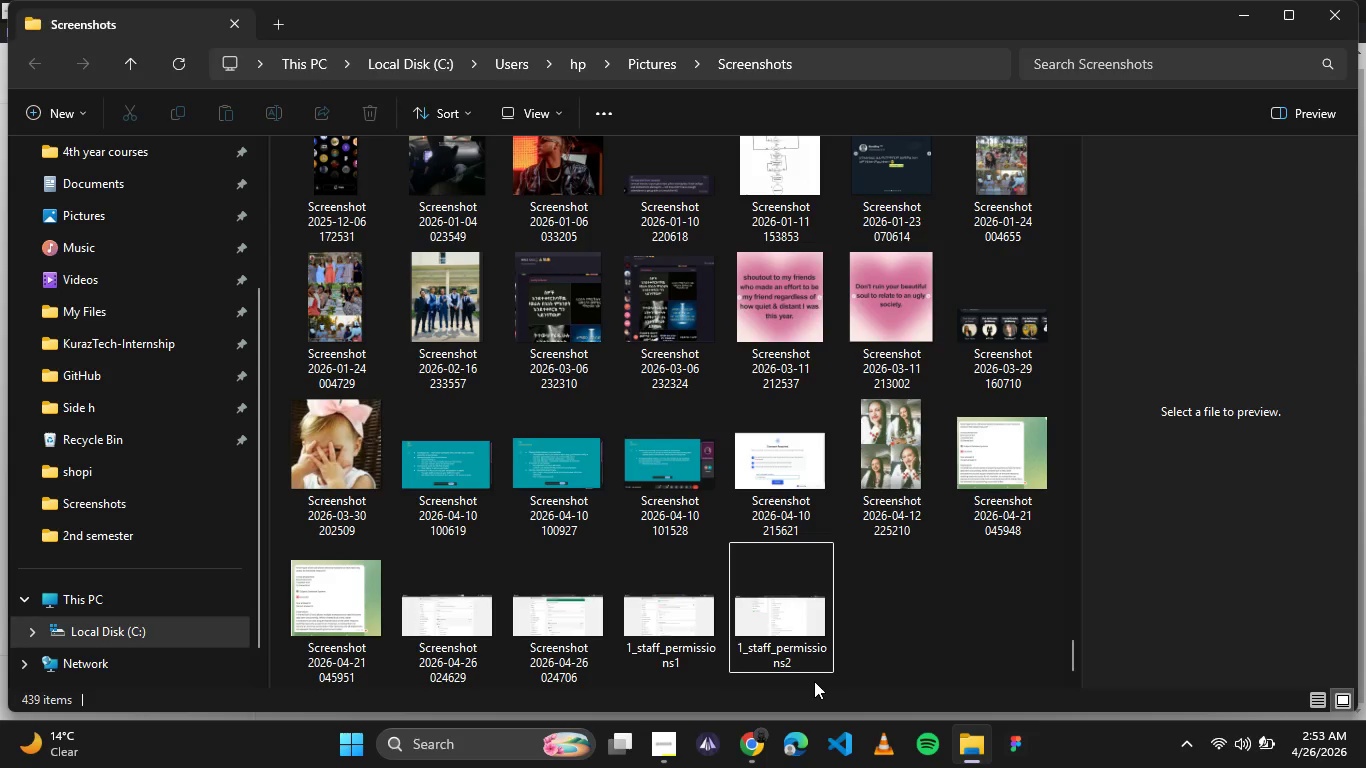 
double_click([550, 630])
 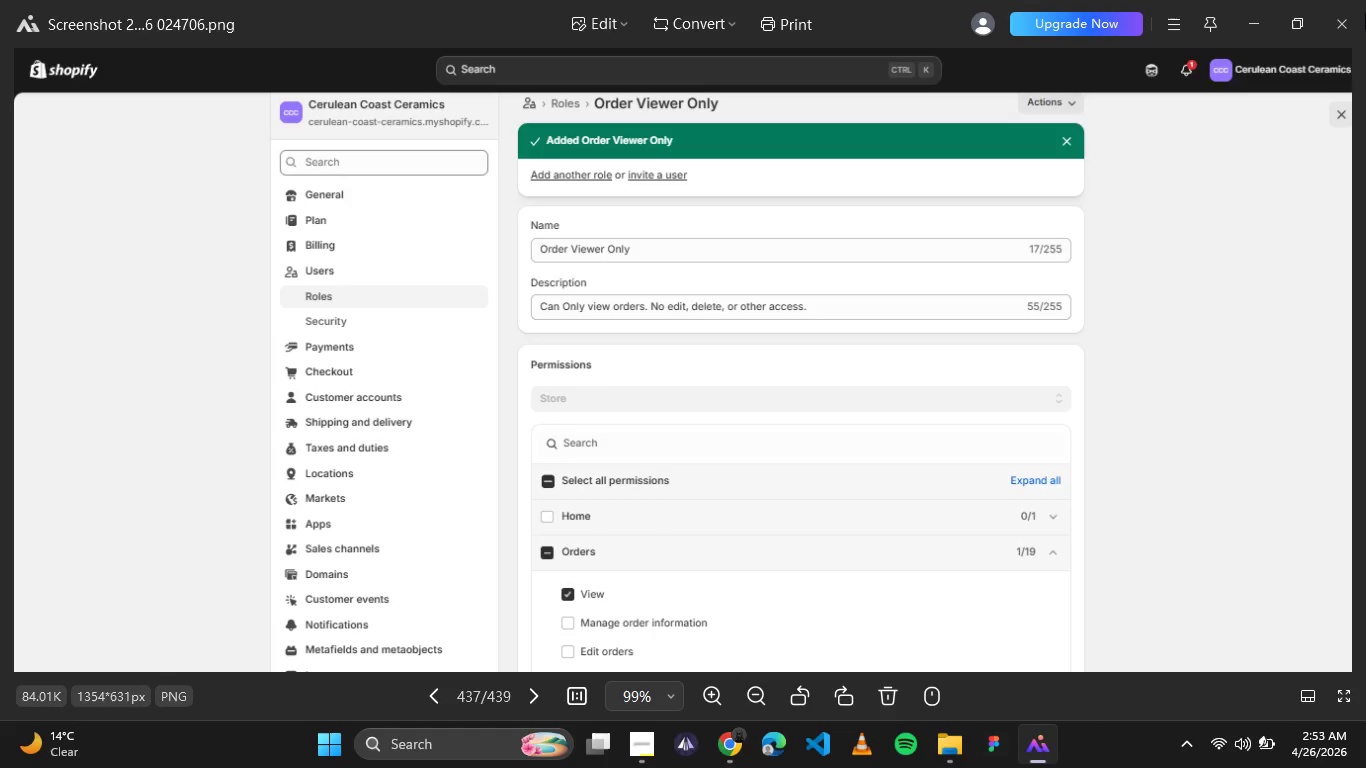 
left_click([1344, 29])
 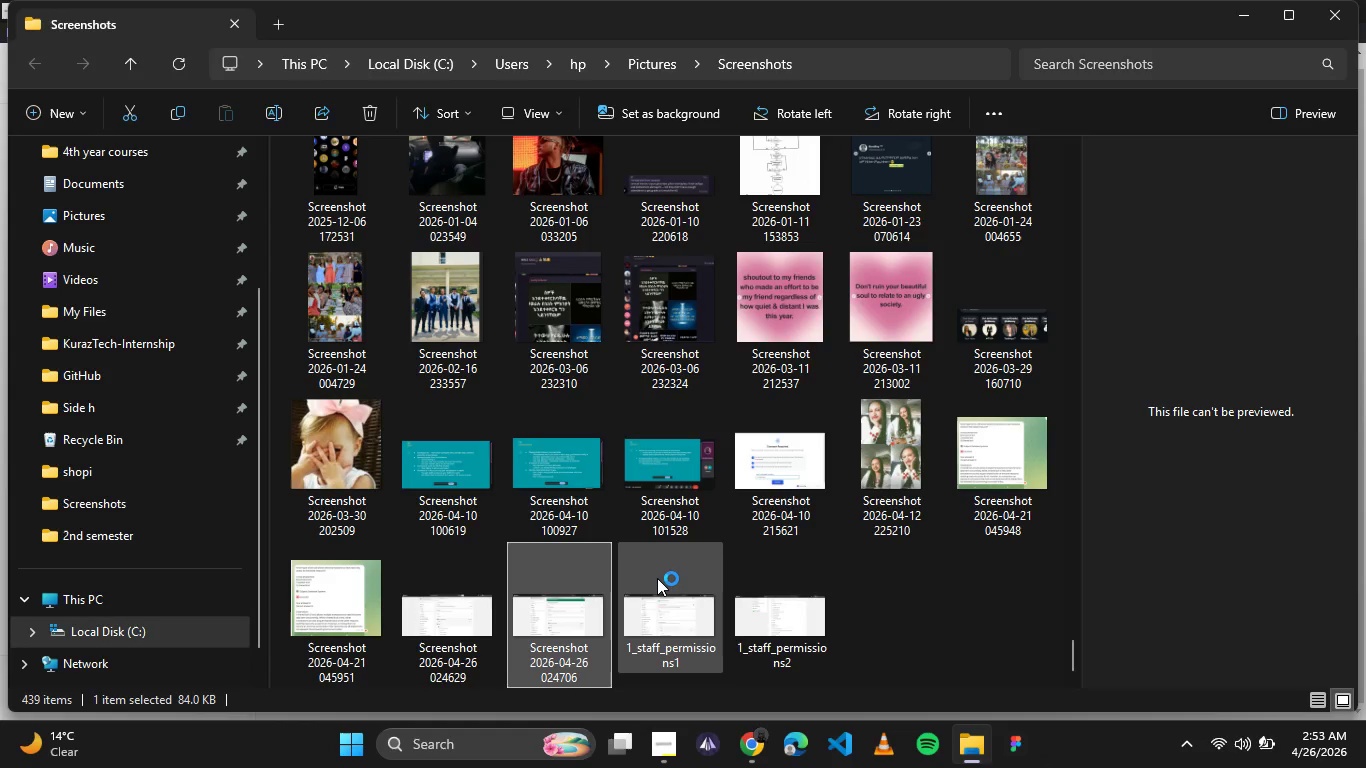 
double_click([659, 579])
 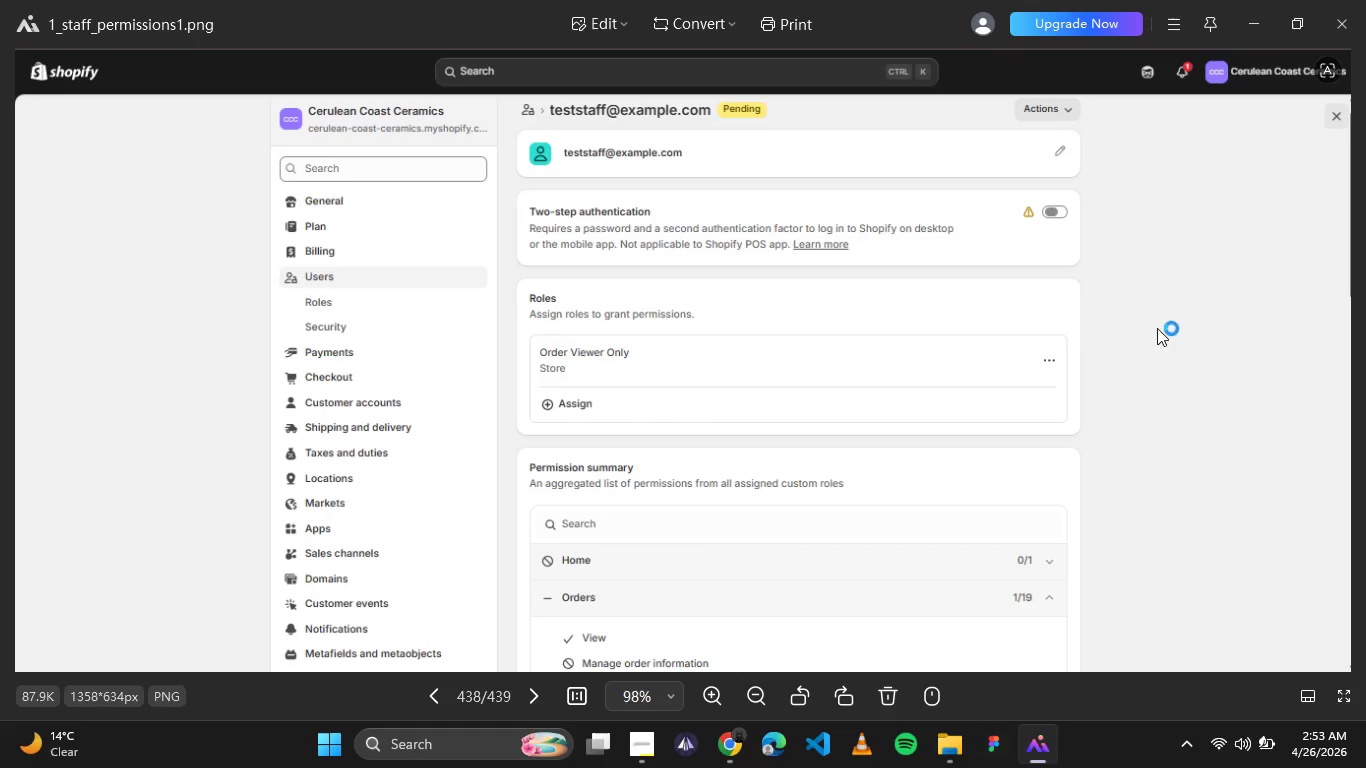 
wait(5.91)
 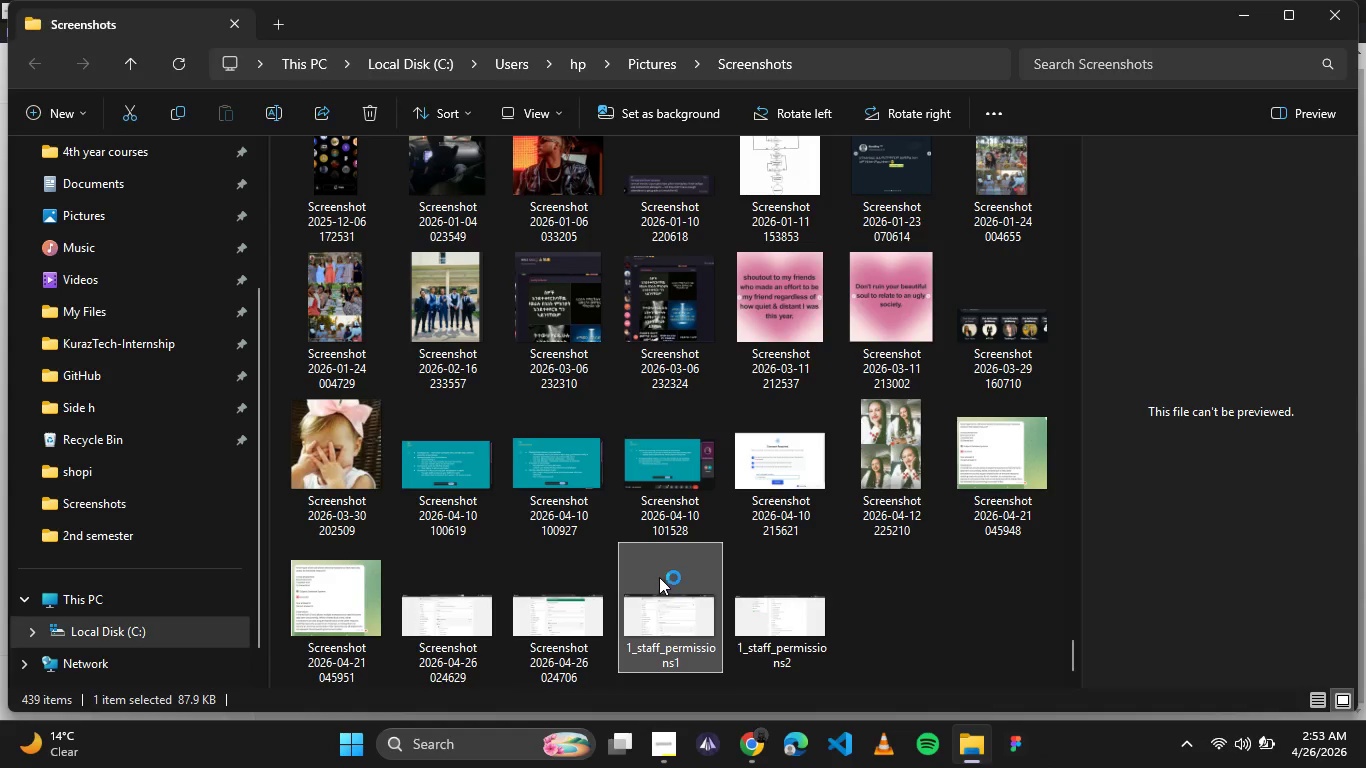 
left_click([1343, 24])
 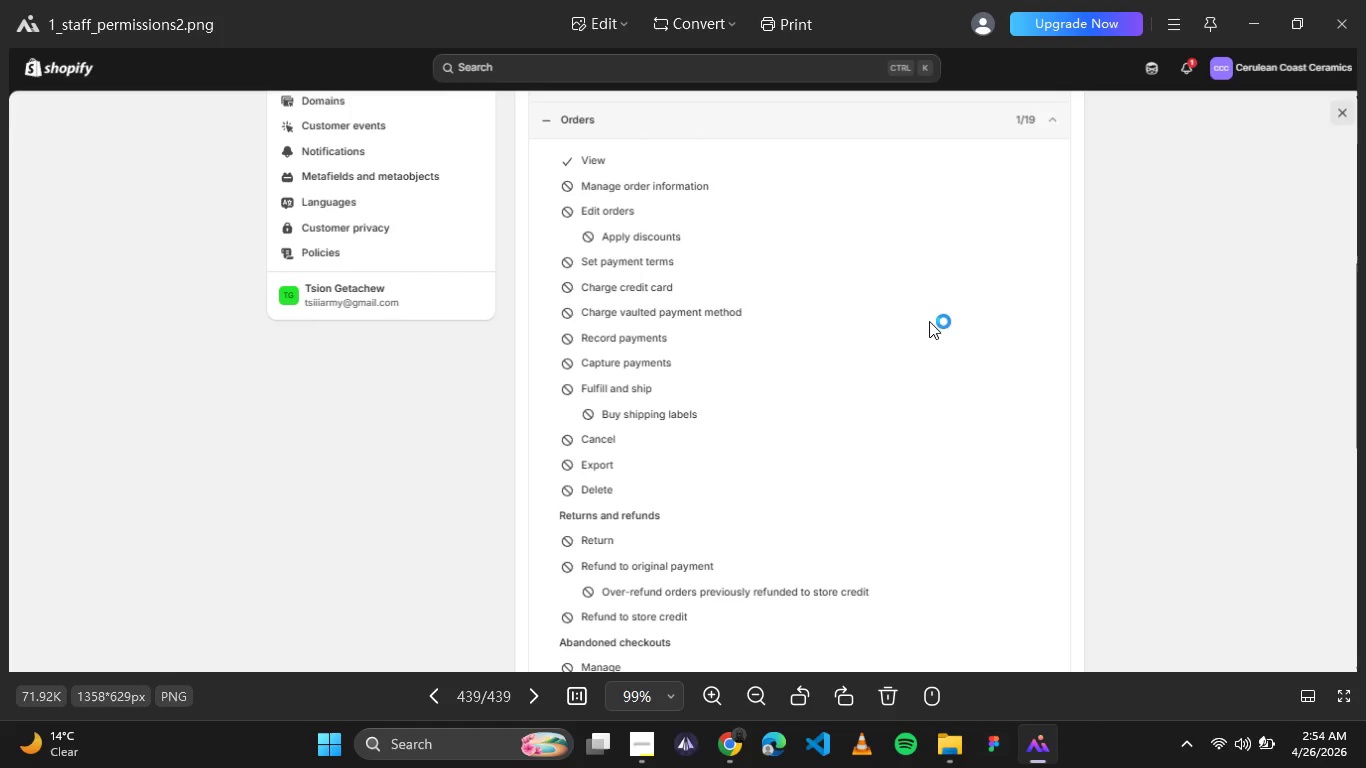 
wait(5.47)
 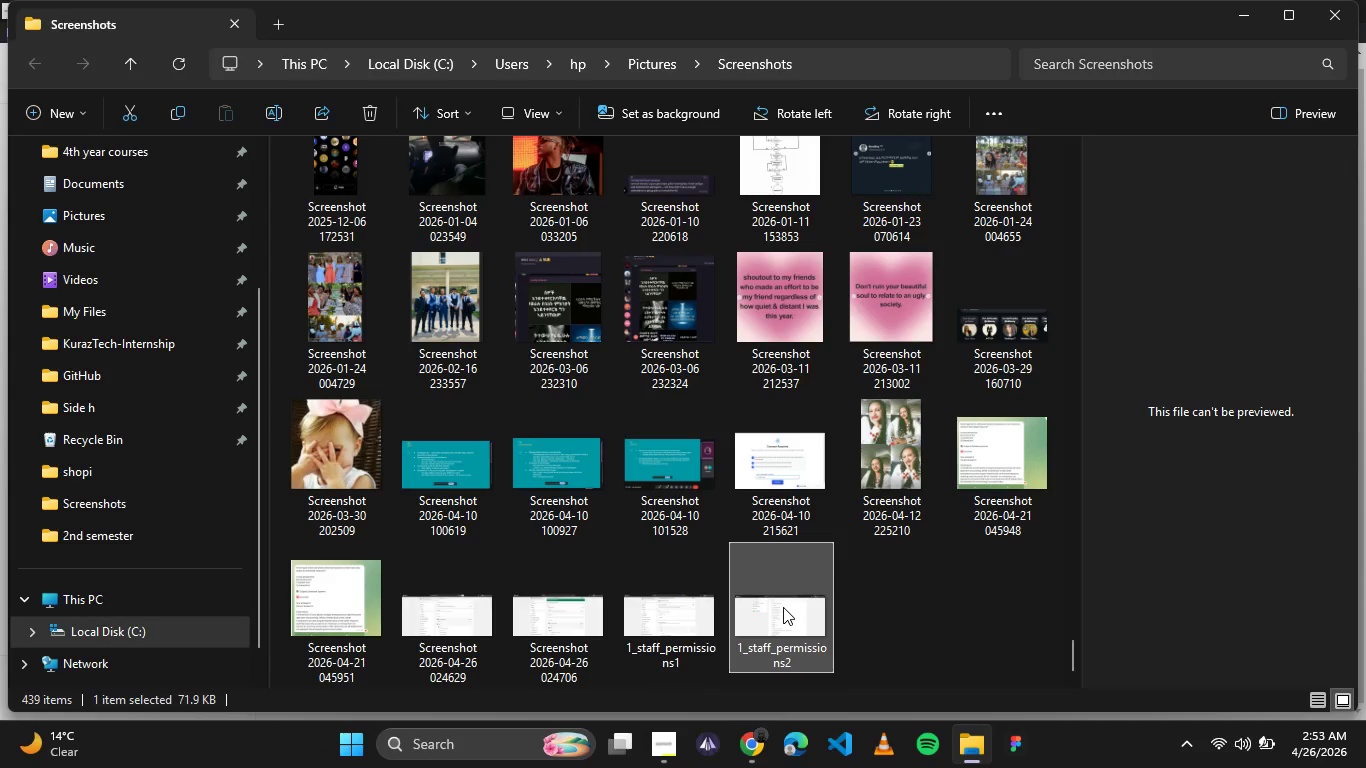 
left_click([1338, 24])
 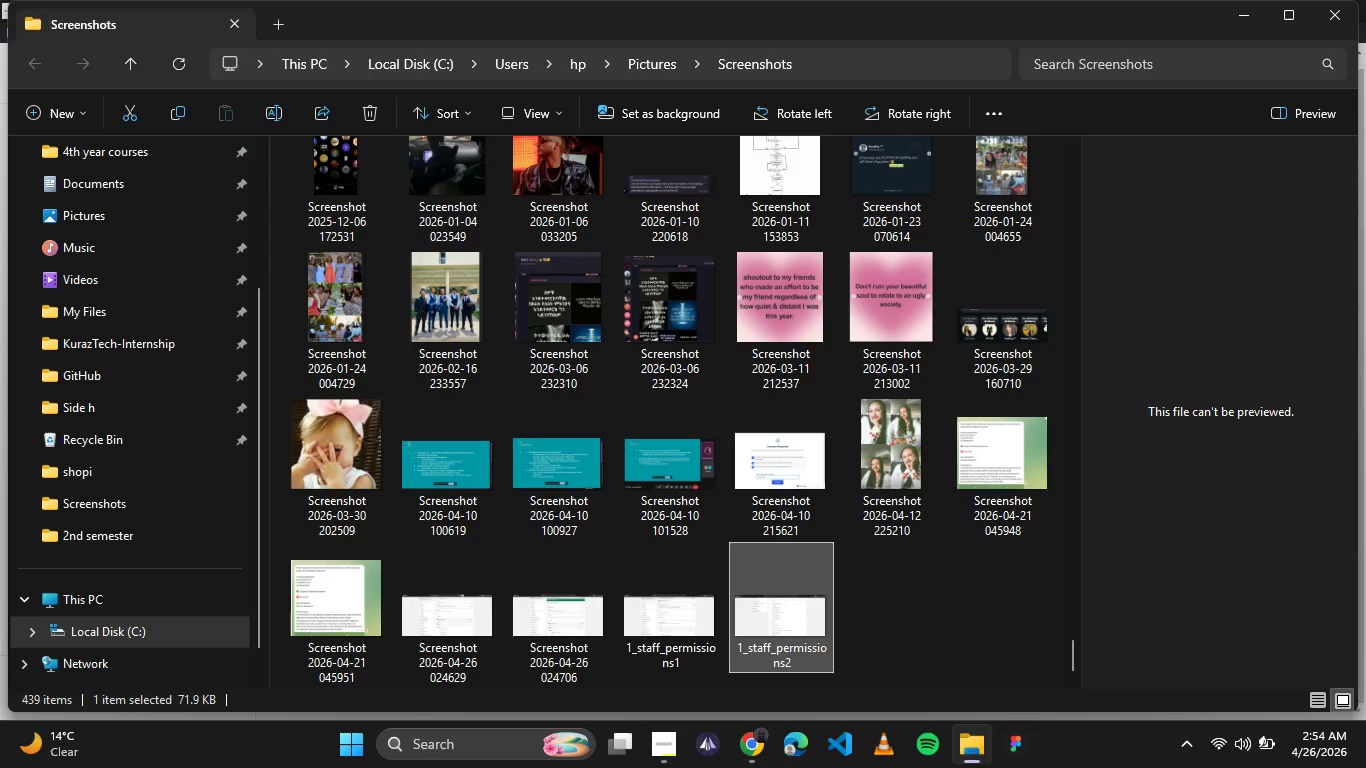 
wait(5.11)
 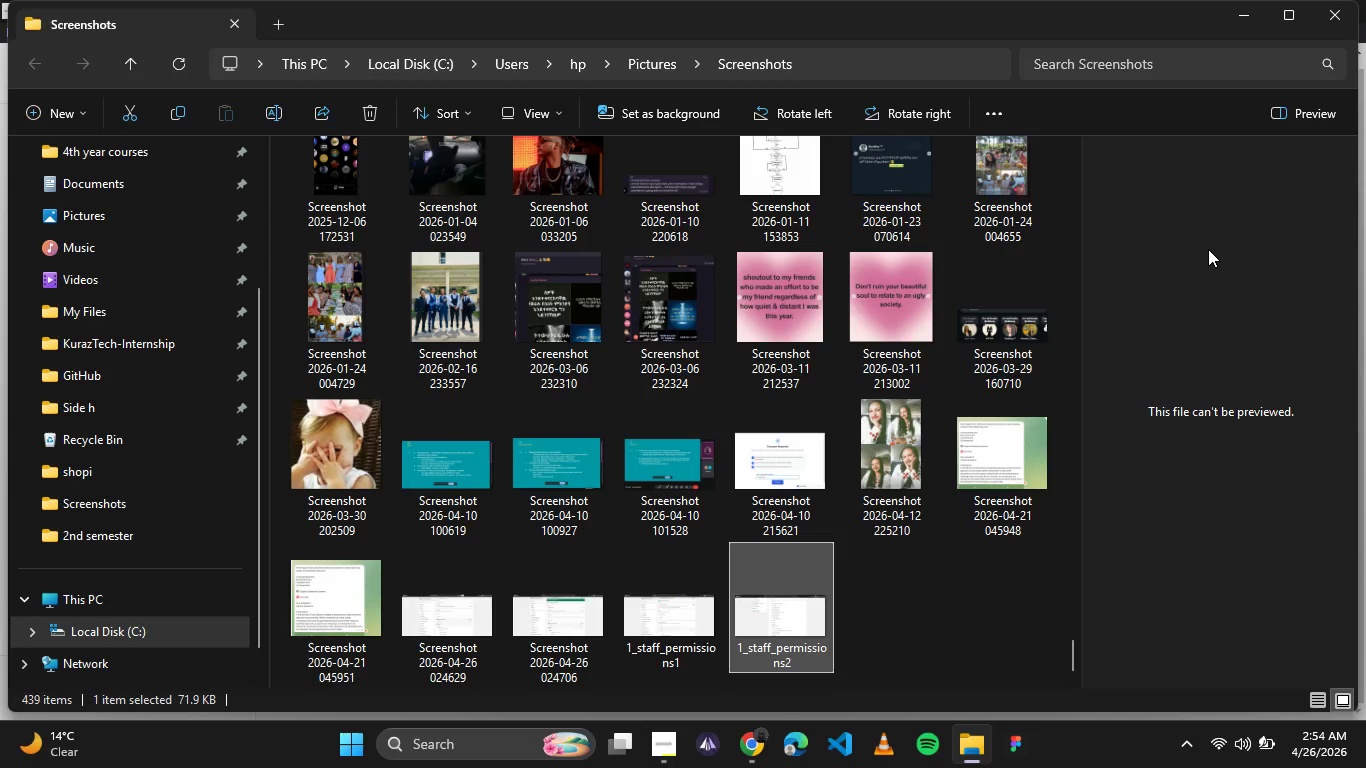 
double_click([555, 607])
 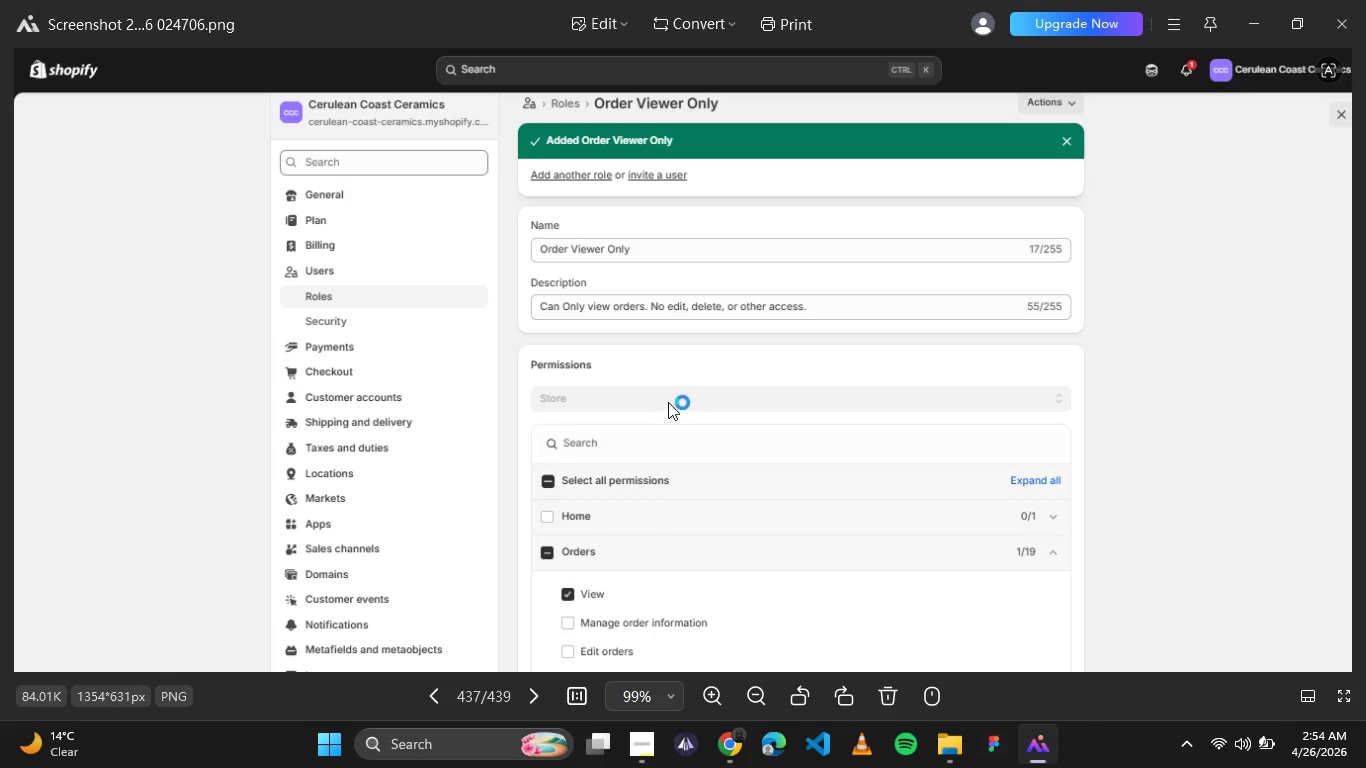 
wait(8.16)
 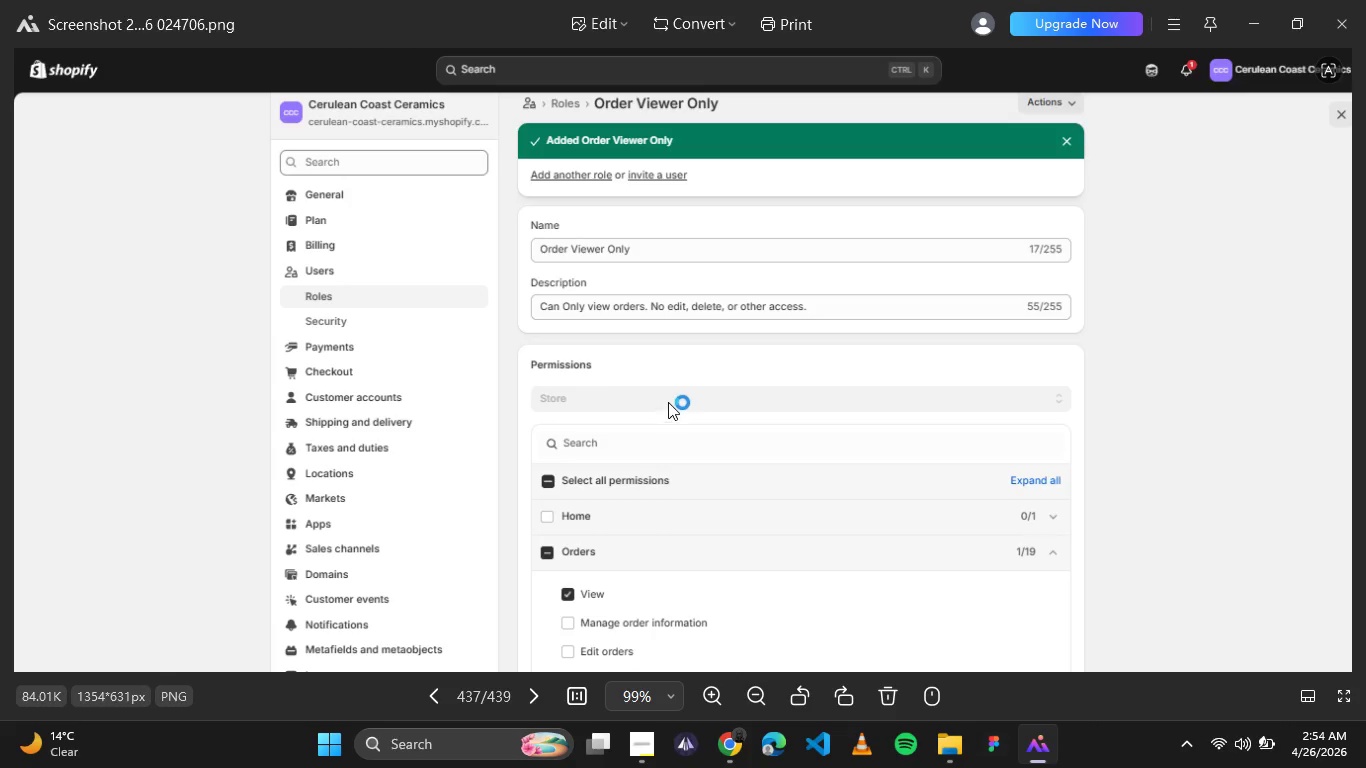 
left_click([1347, 17])
 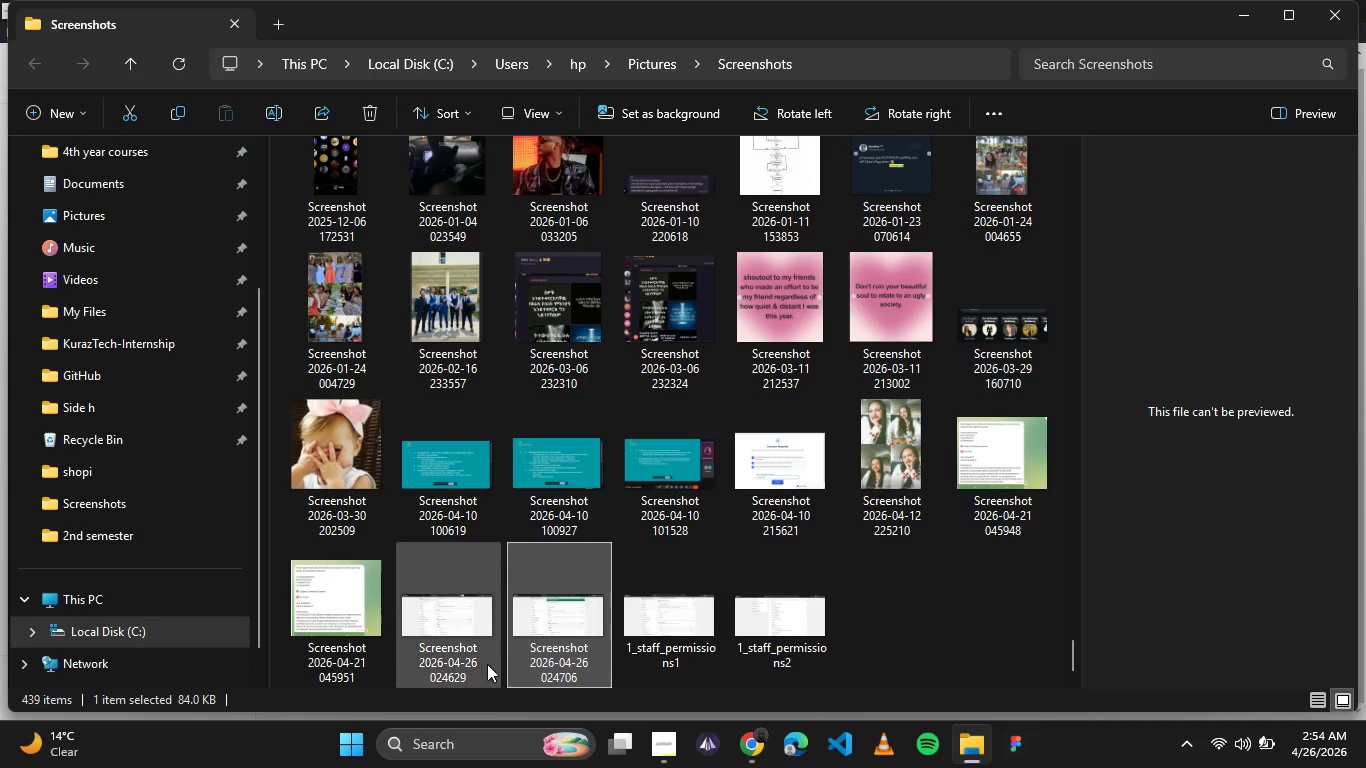 
double_click([470, 637])
 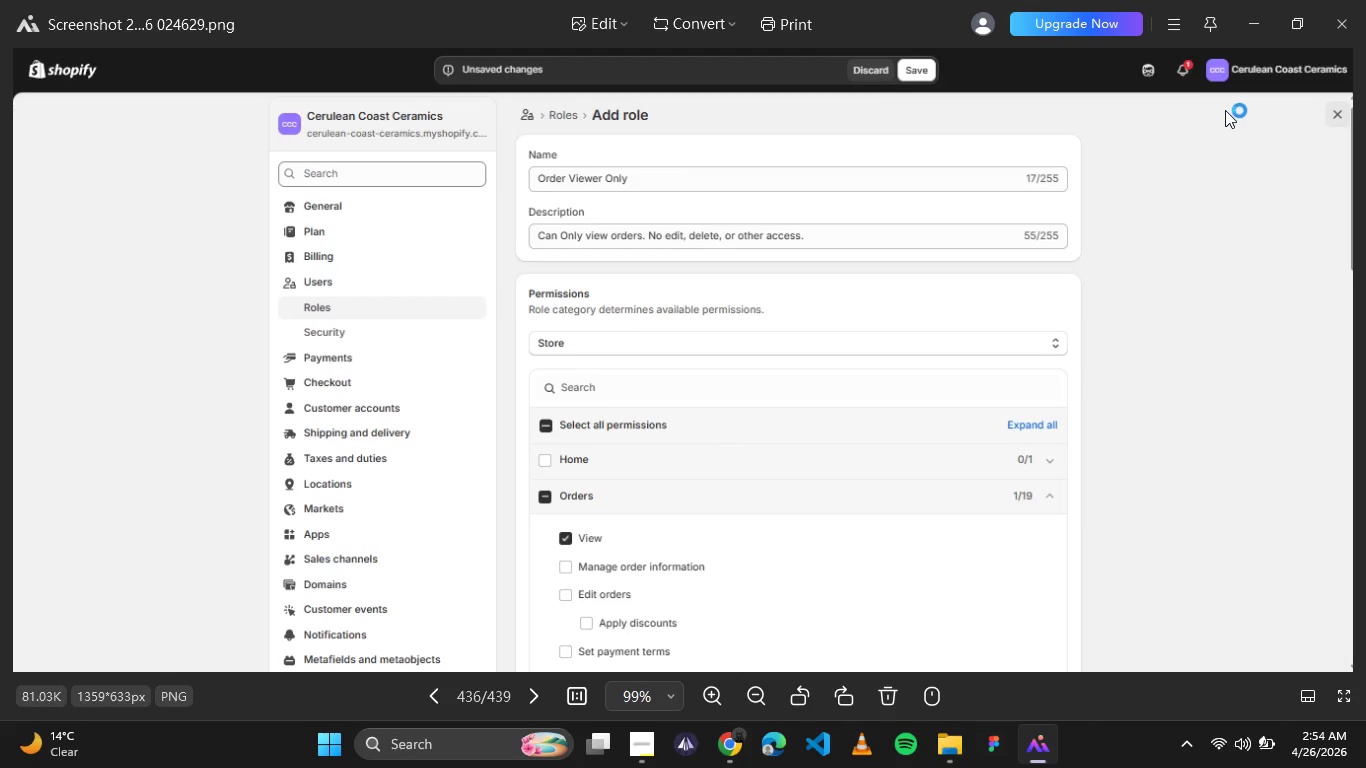 
left_click([1351, 19])
 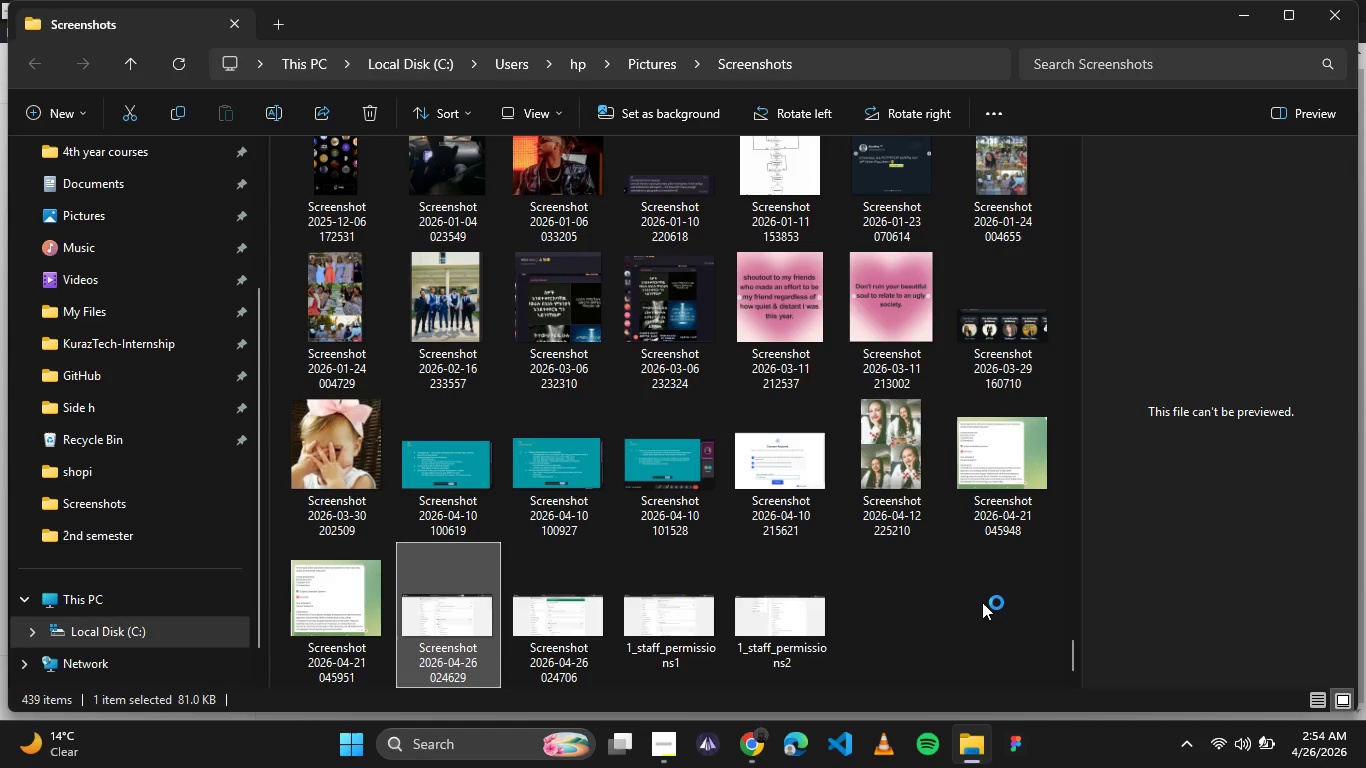 
left_click([982, 605])
 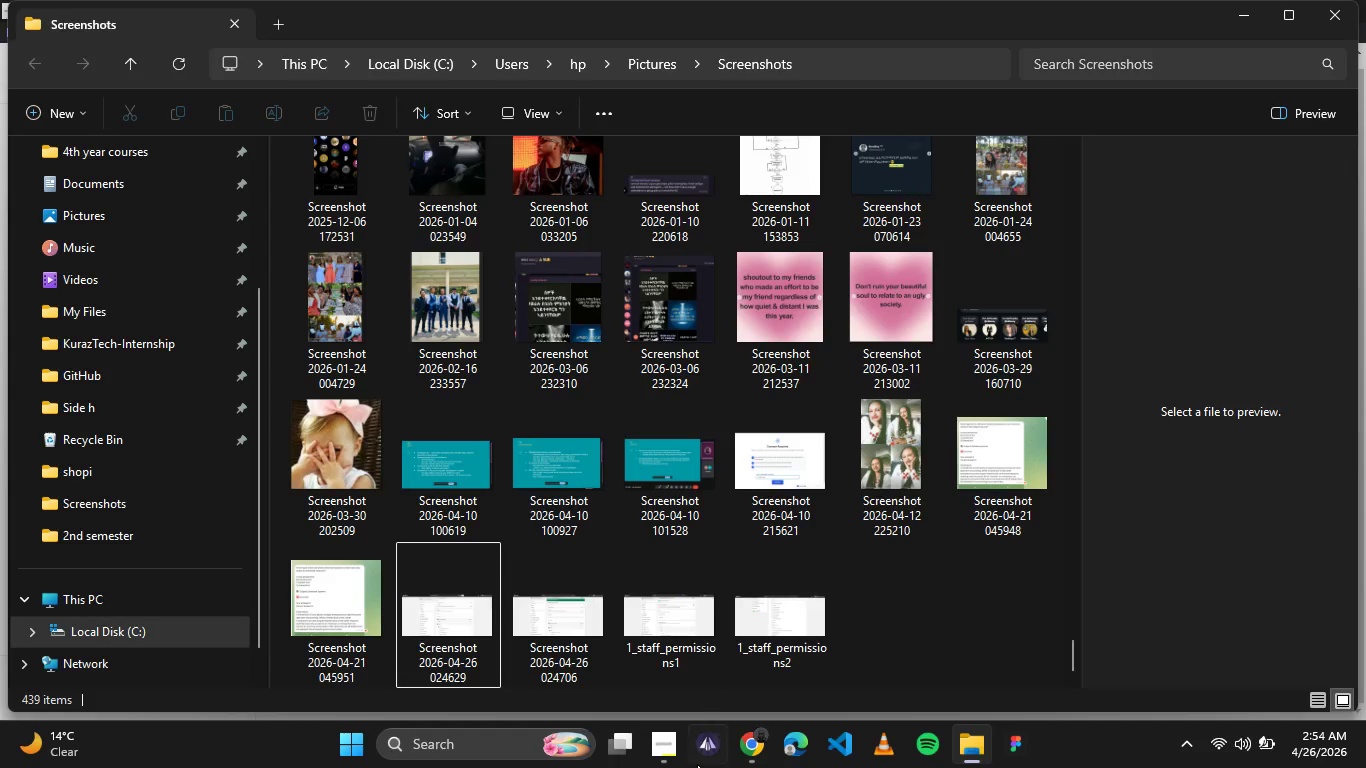 
left_click([669, 764])